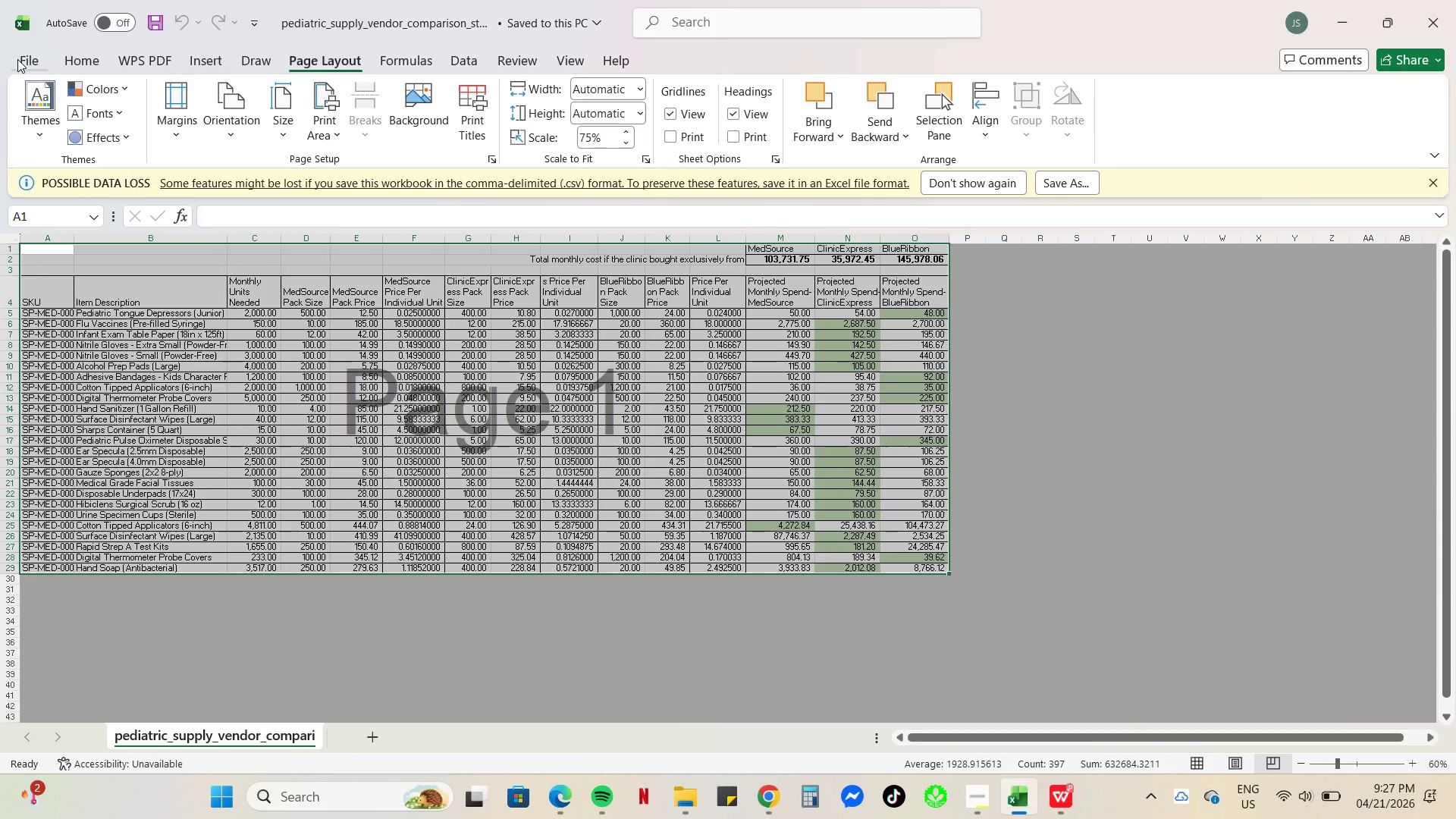 
left_click([17, 59])
 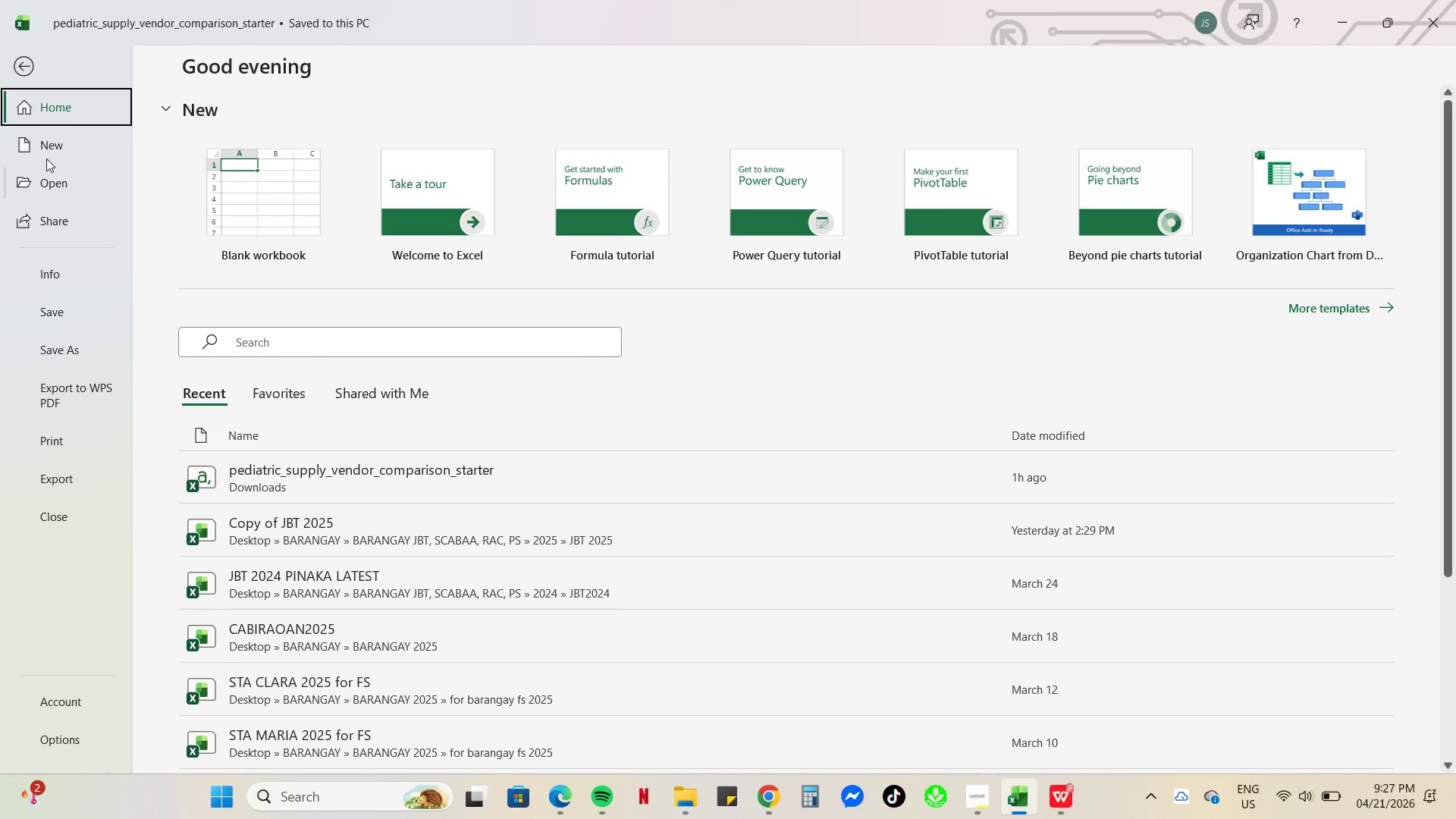 
wait(10.25)
 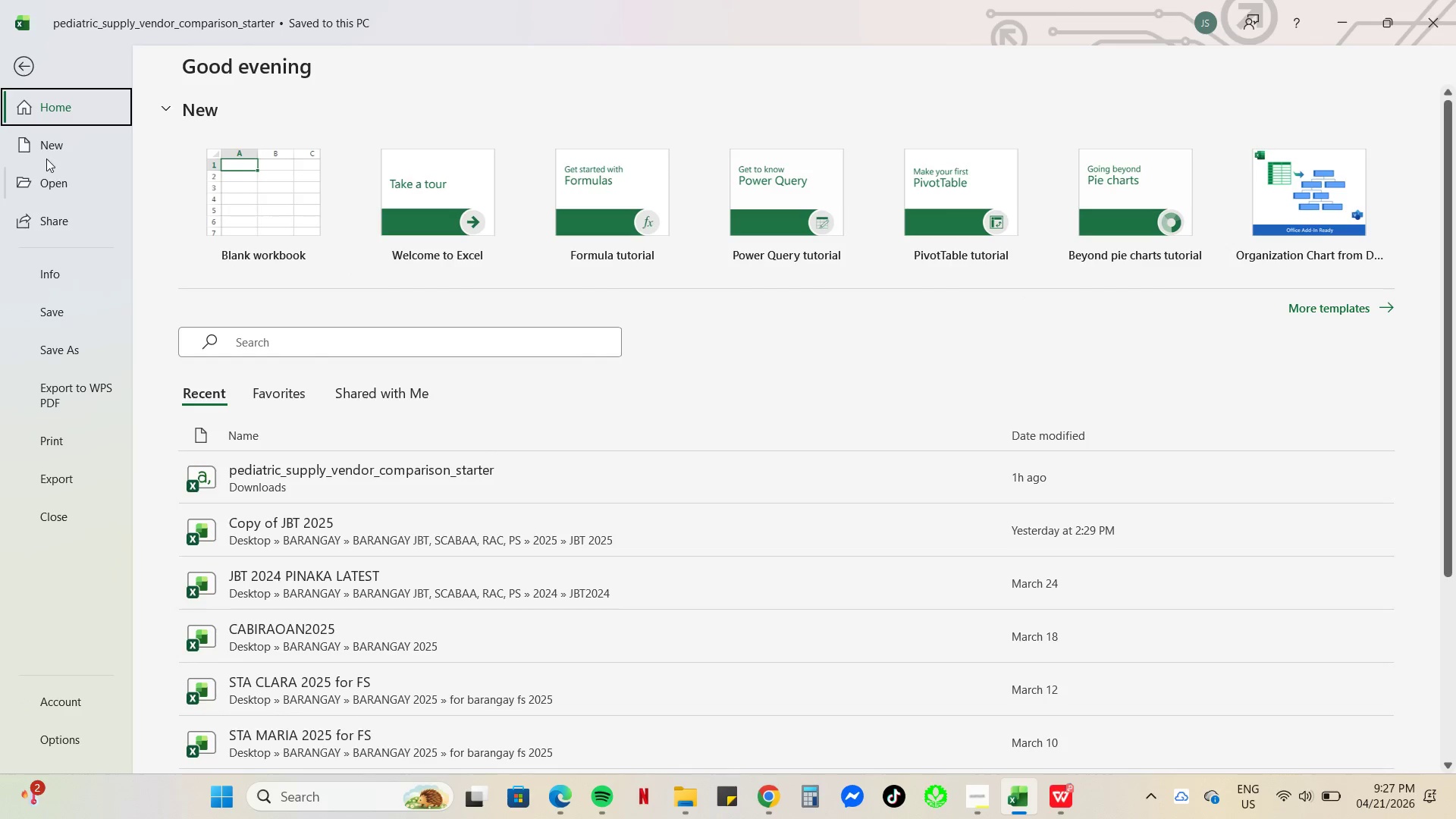 
scroll: coordinate [129, 573], scroll_direction: up, amount: 5.0
 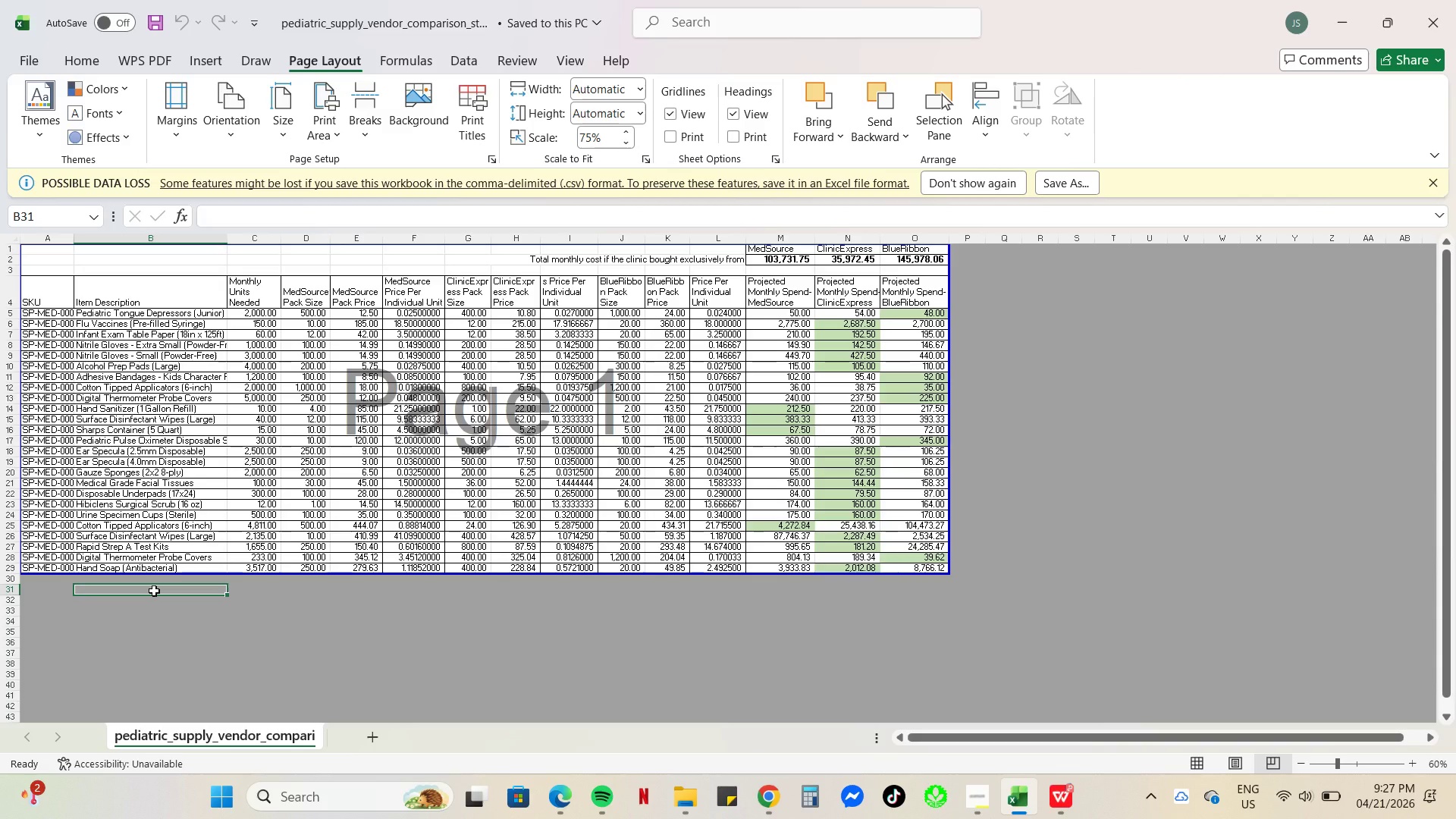 
hold_key(key=ControlLeft, duration=0.45)
 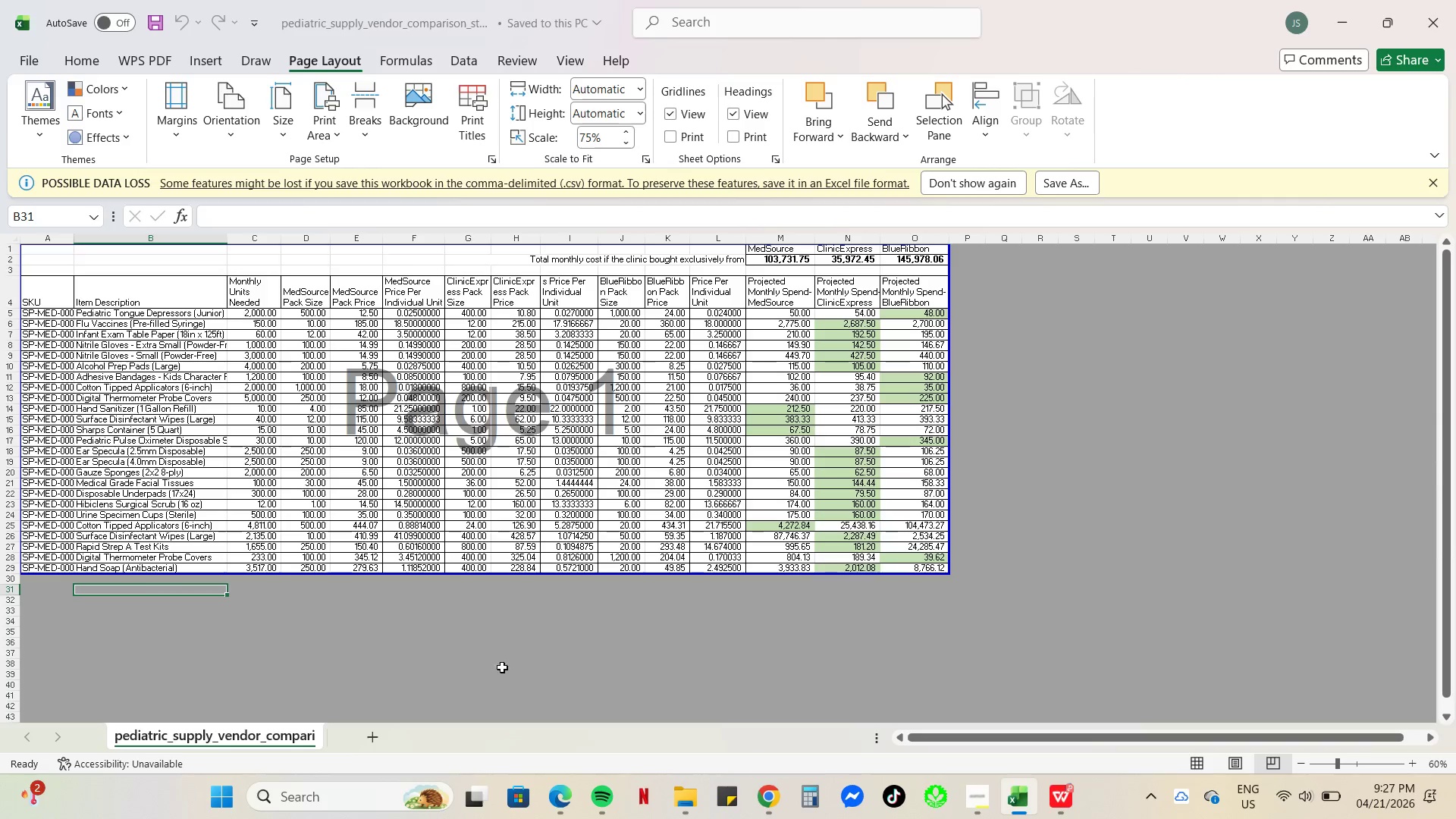 
key(S)
 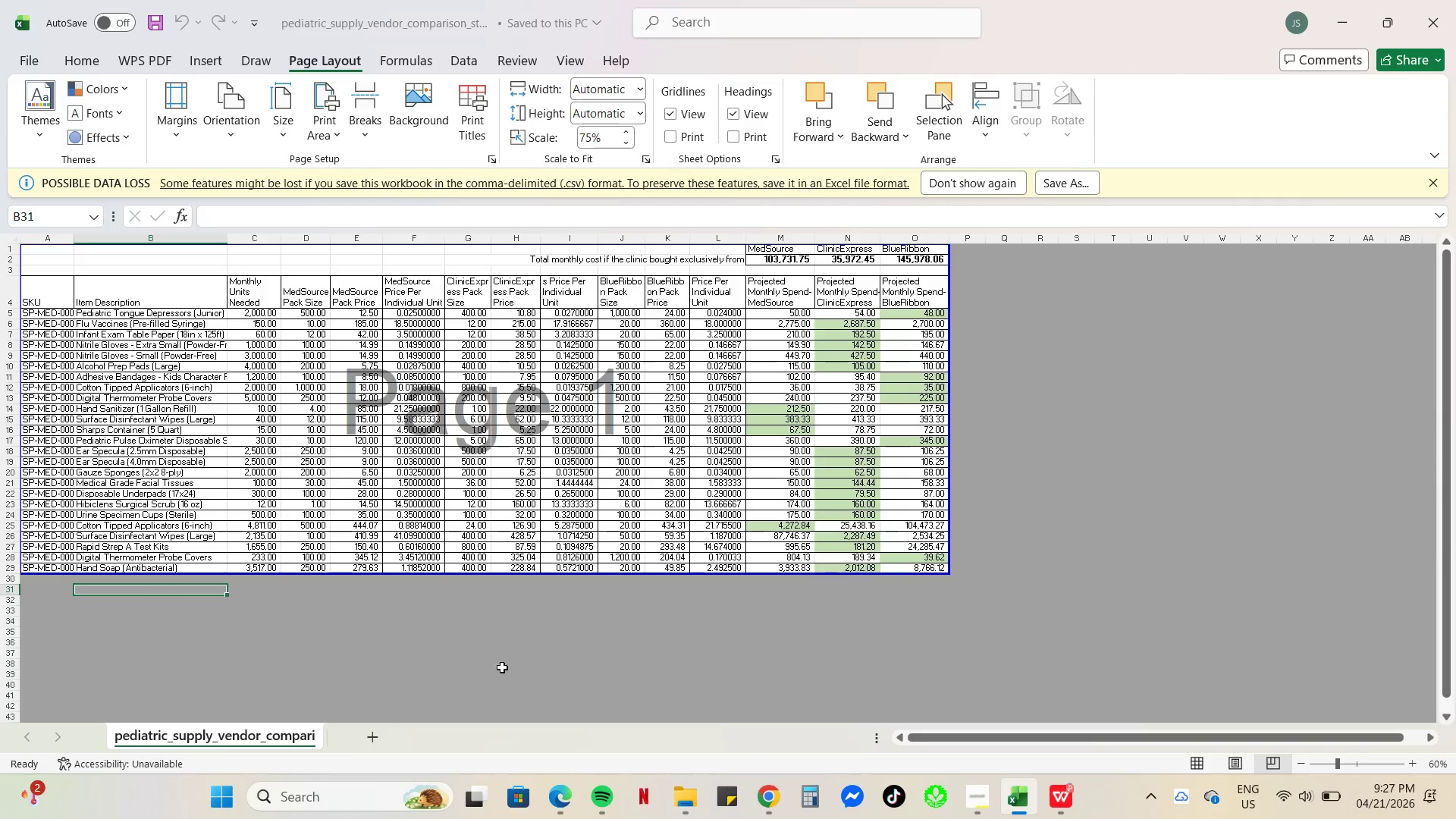 
scroll: coordinate [532, 651], scroll_direction: up, amount: 4.0
 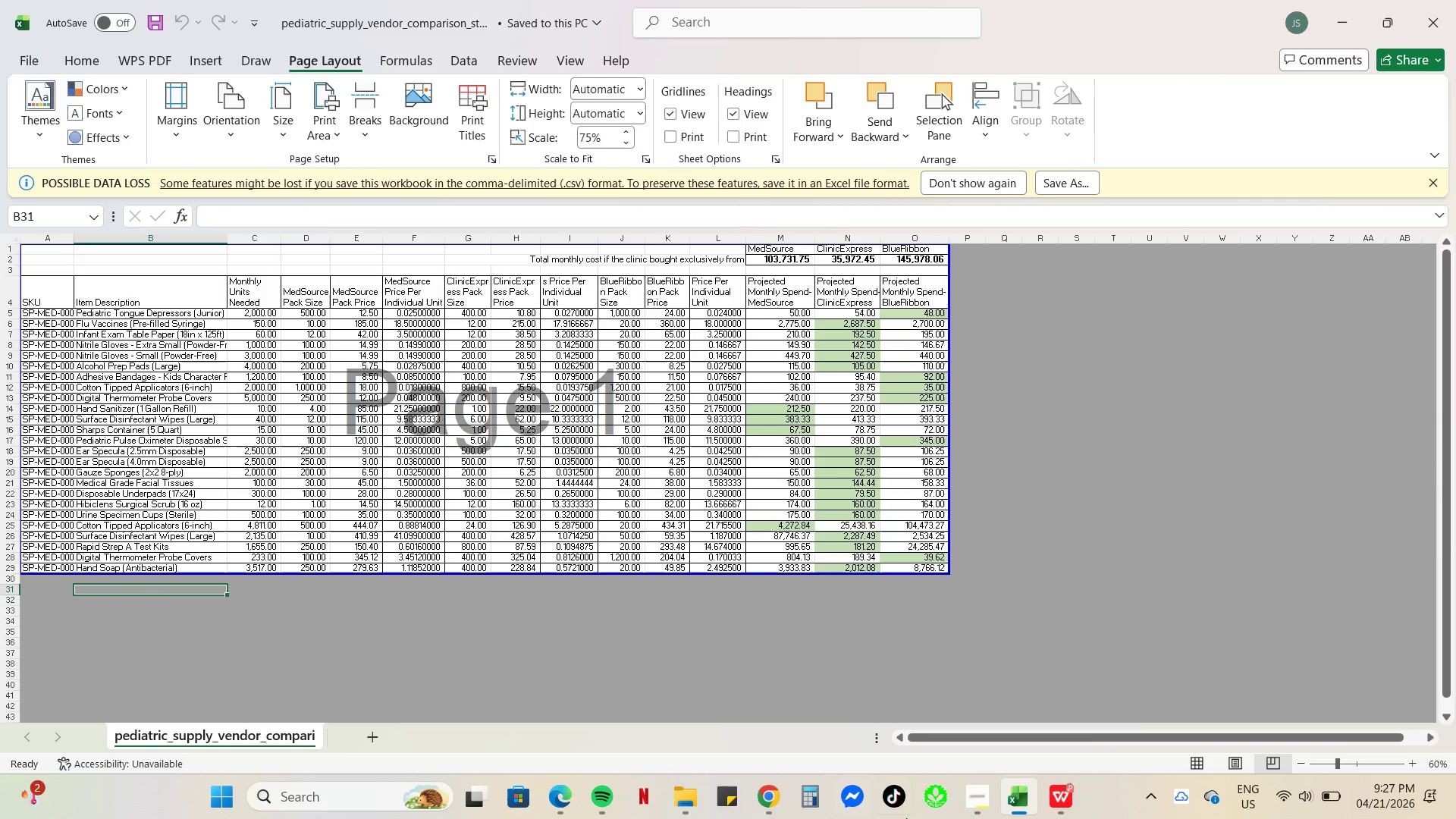 
left_click([984, 795])